 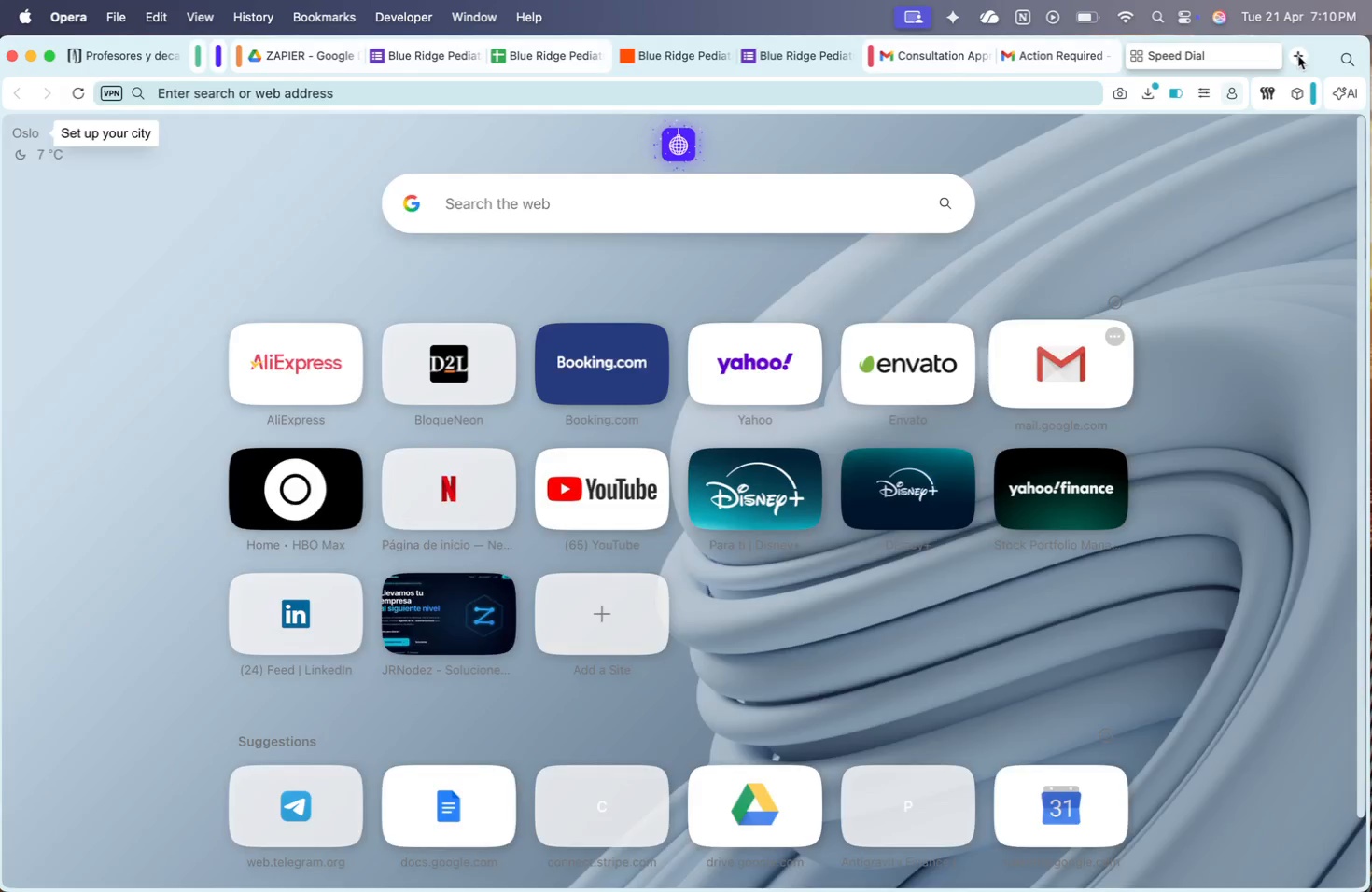 
key(Meta+V)
 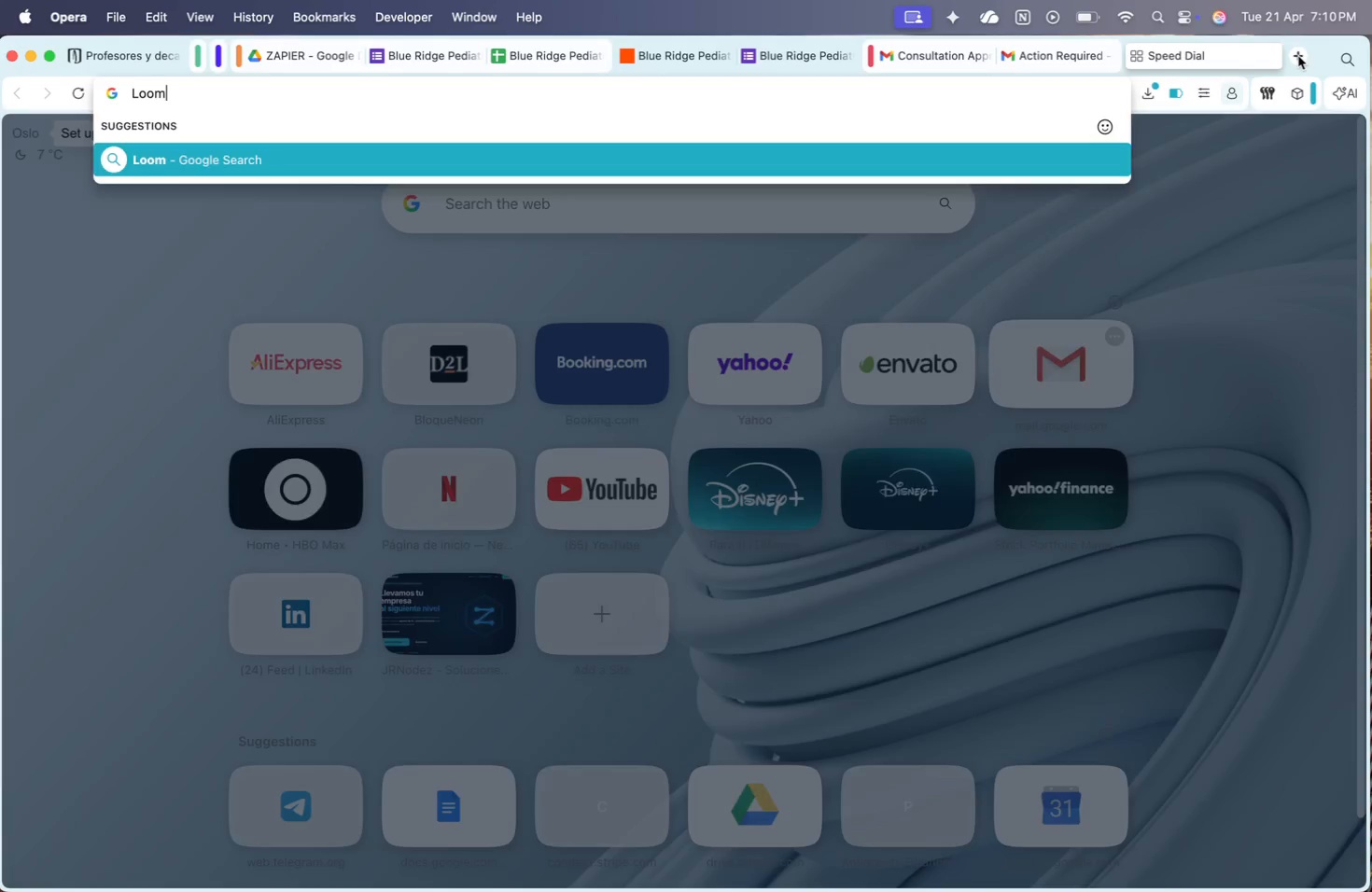 
key(Enter)
 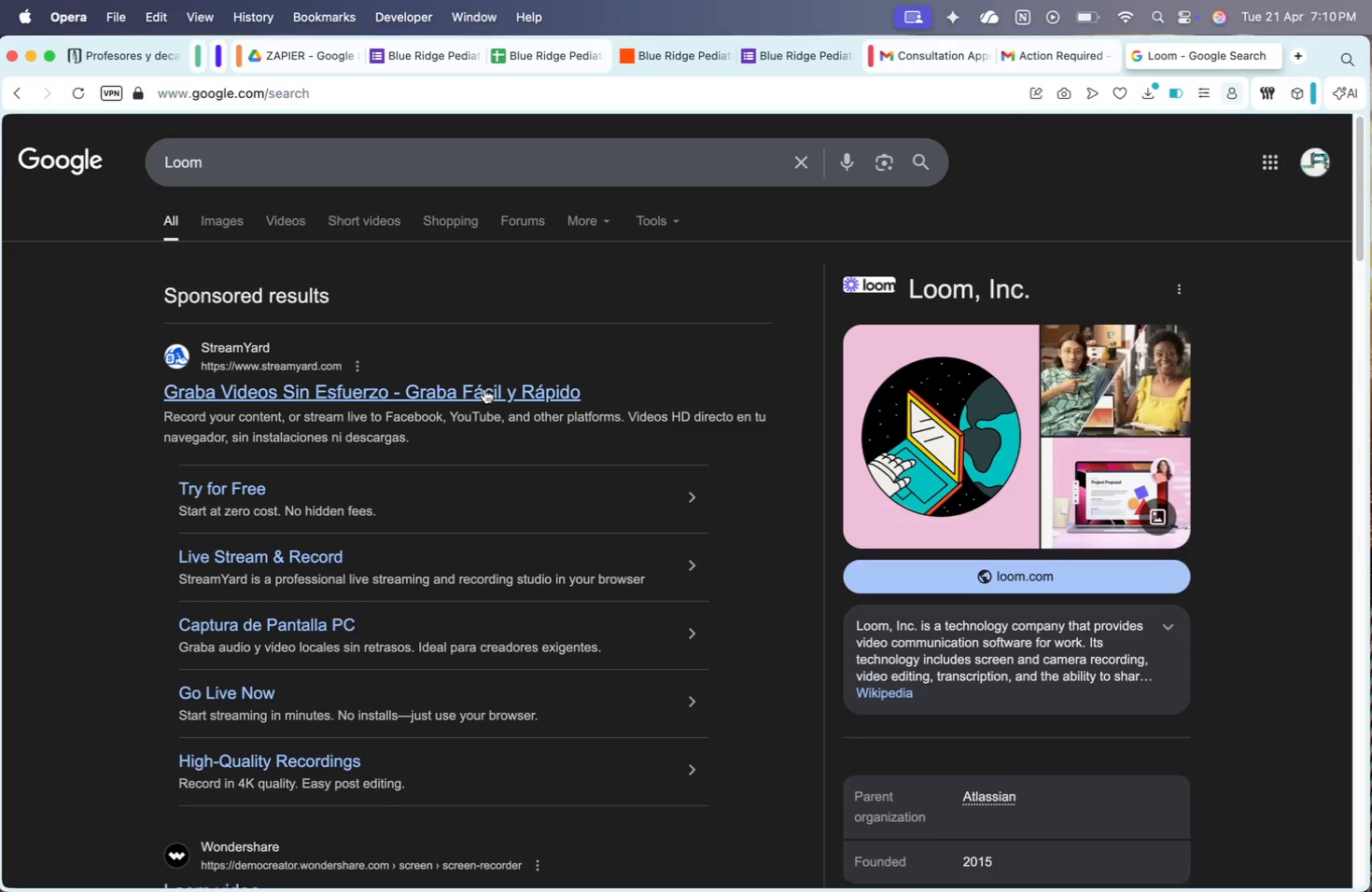 
wait(6.79)
 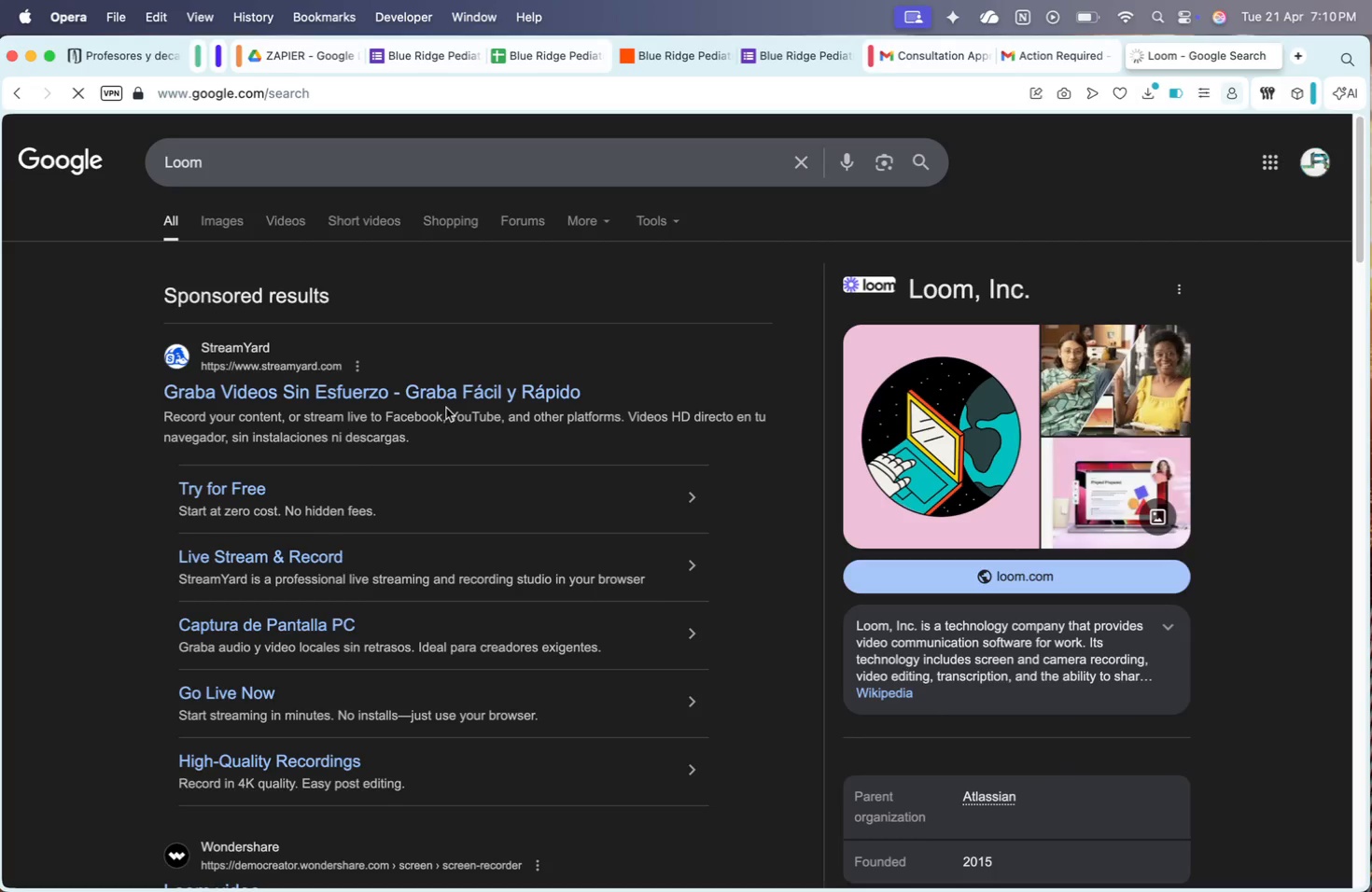 
left_click([484, 389])
 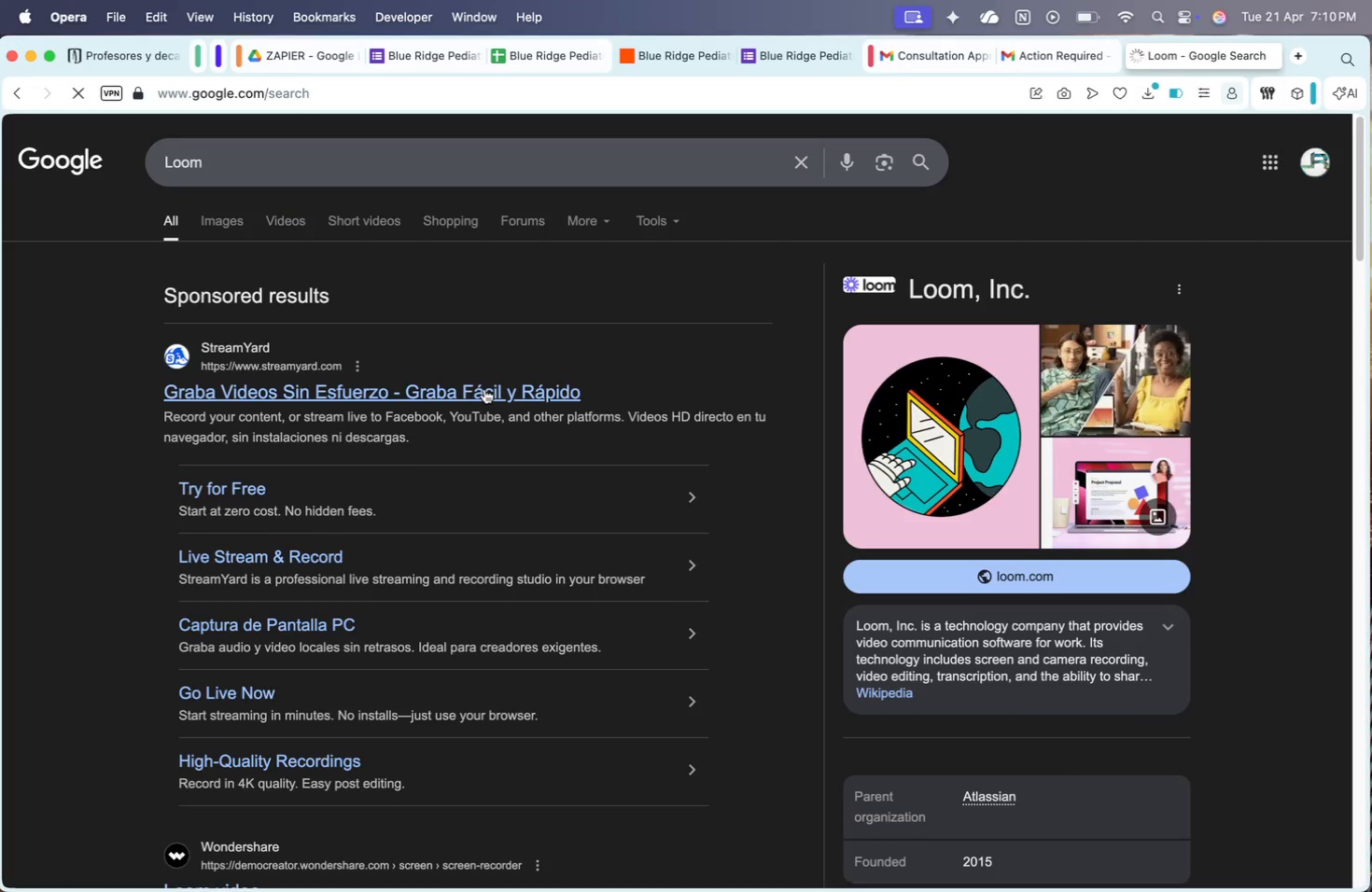 
scroll: coordinate [420, 504], scroll_direction: down, amount: 10.0
 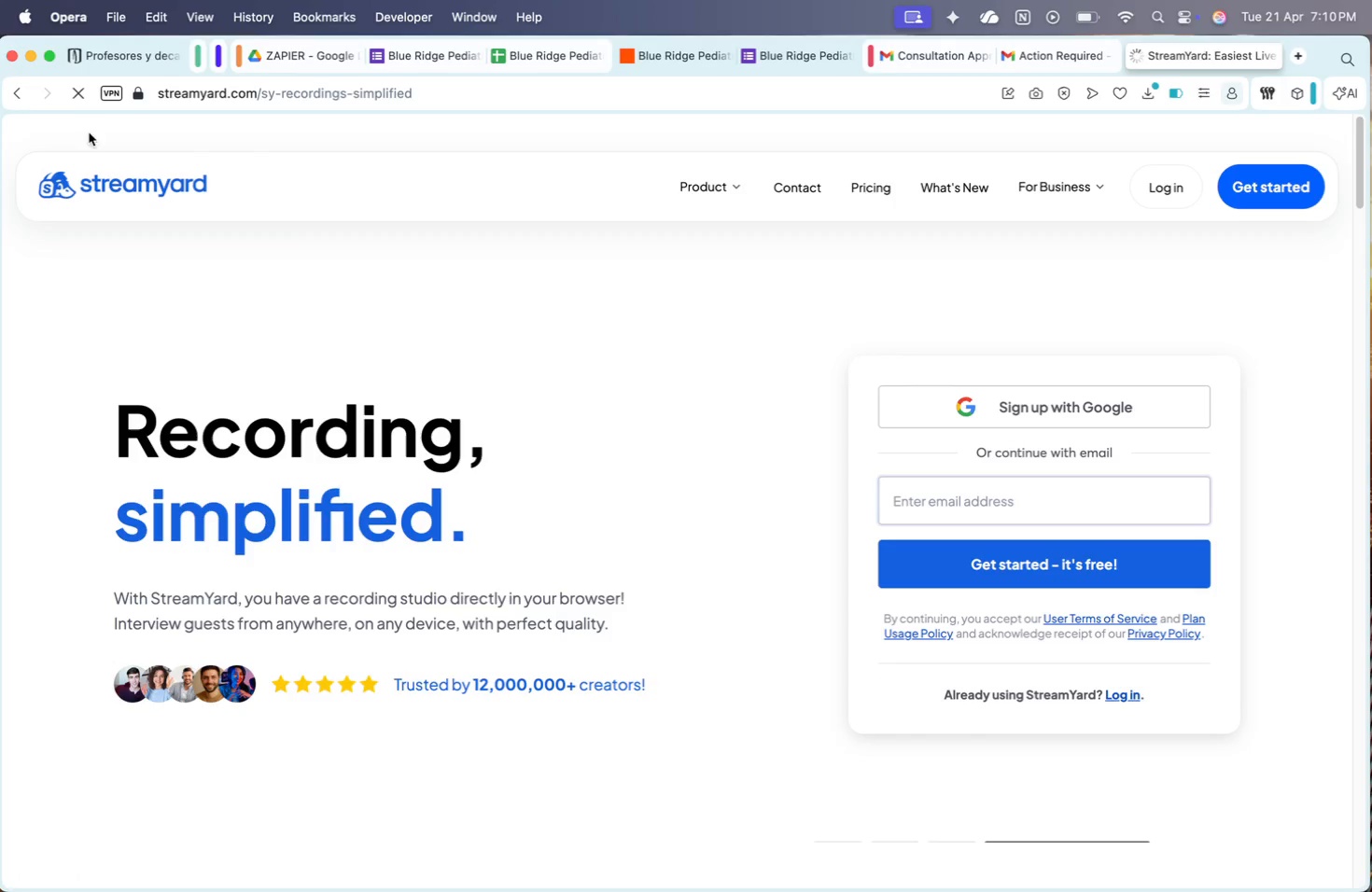 
left_click([8, 90])
 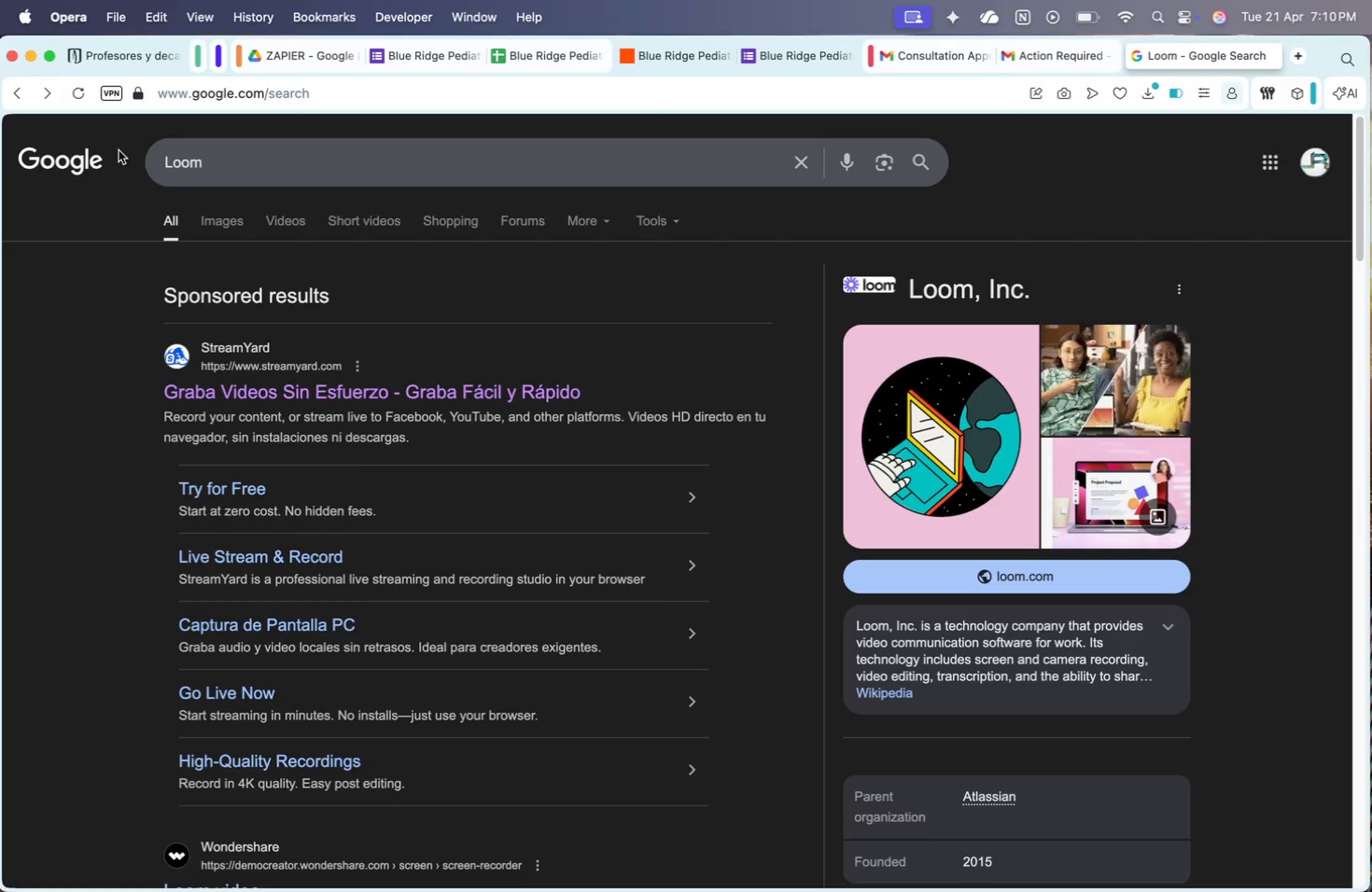 
scroll: coordinate [583, 795], scroll_direction: down, amount: 14.0
 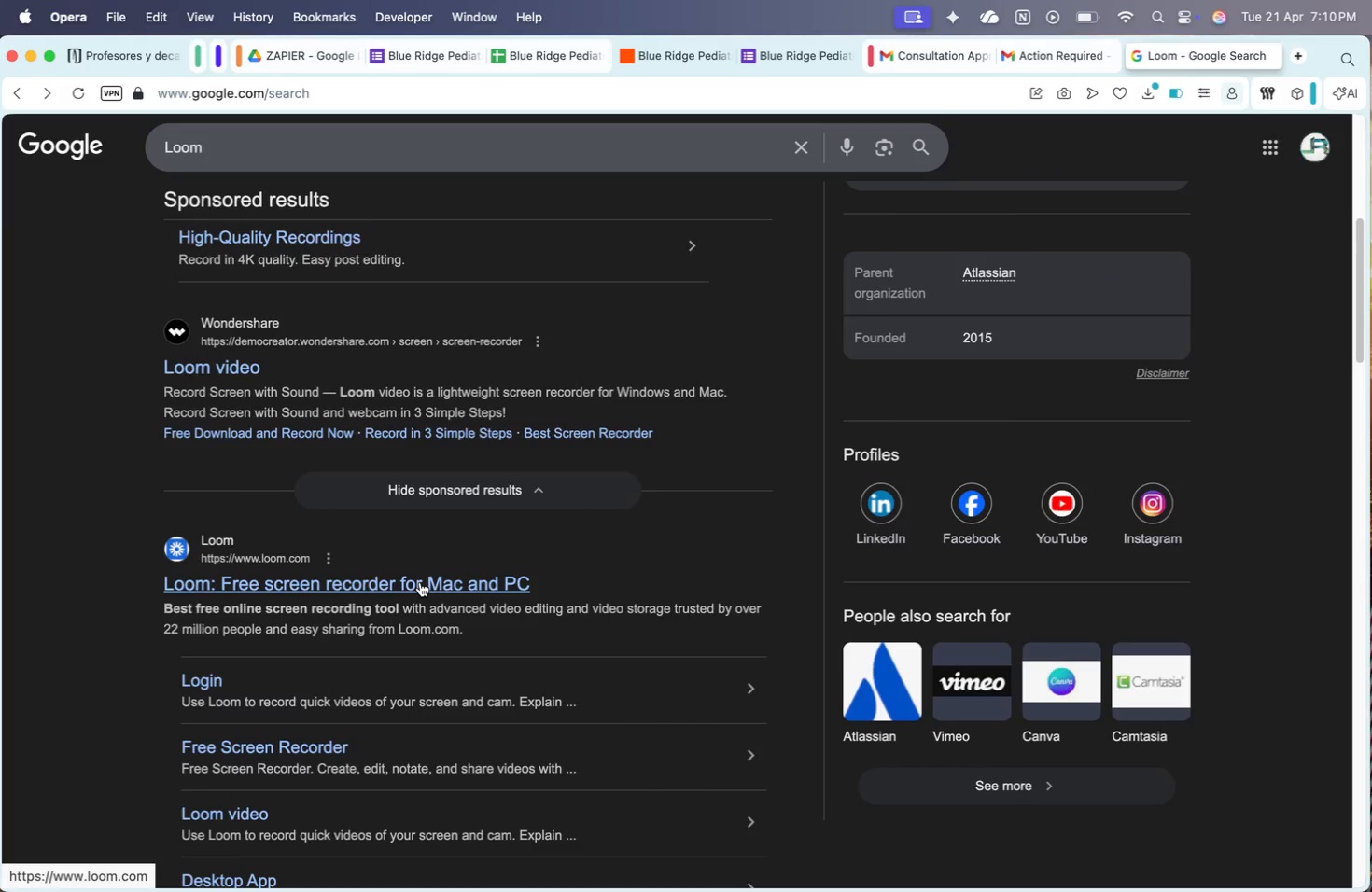 
left_click([420, 582])
 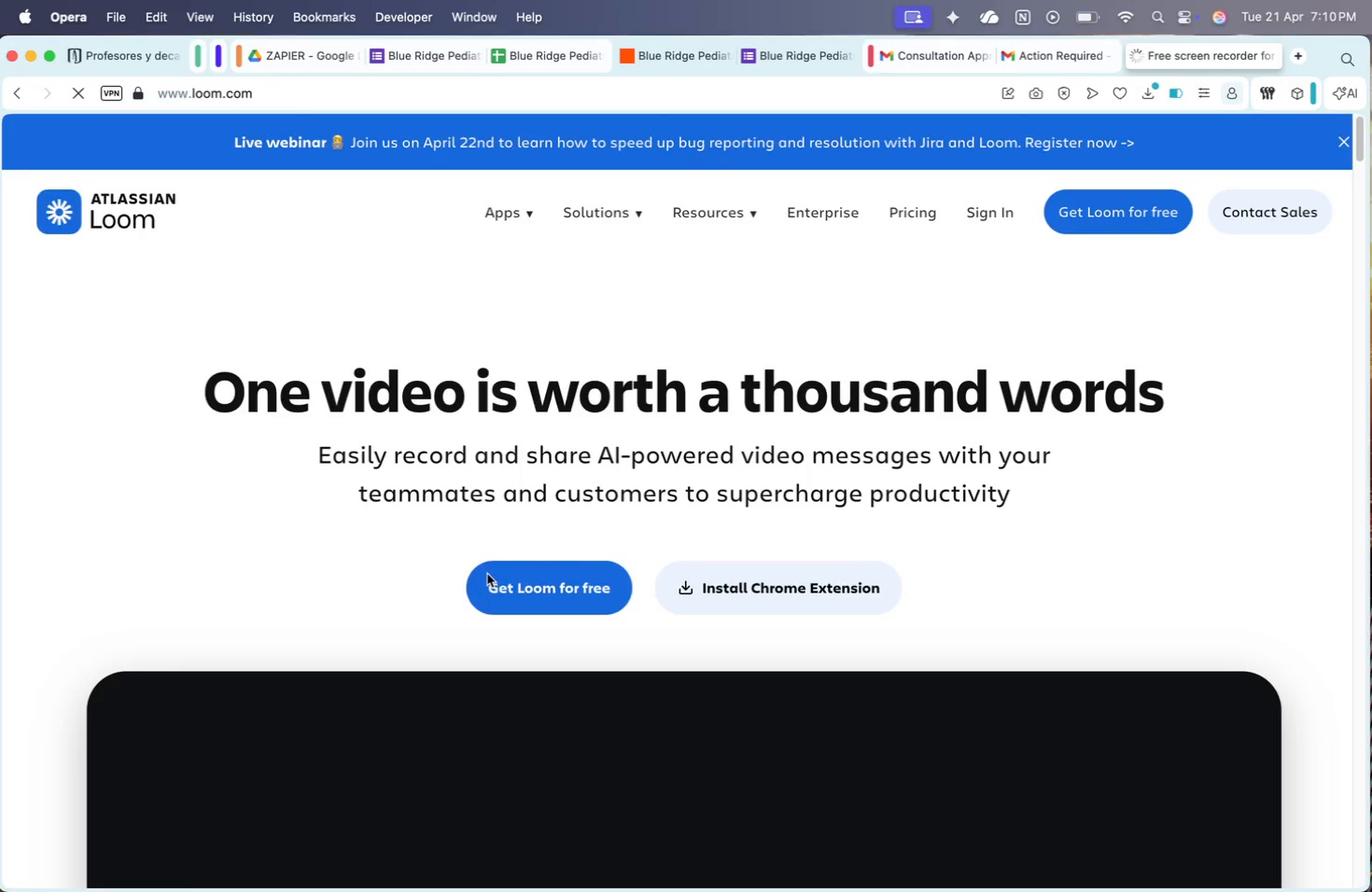 
scroll: coordinate [776, 551], scroll_direction: down, amount: 107.0
 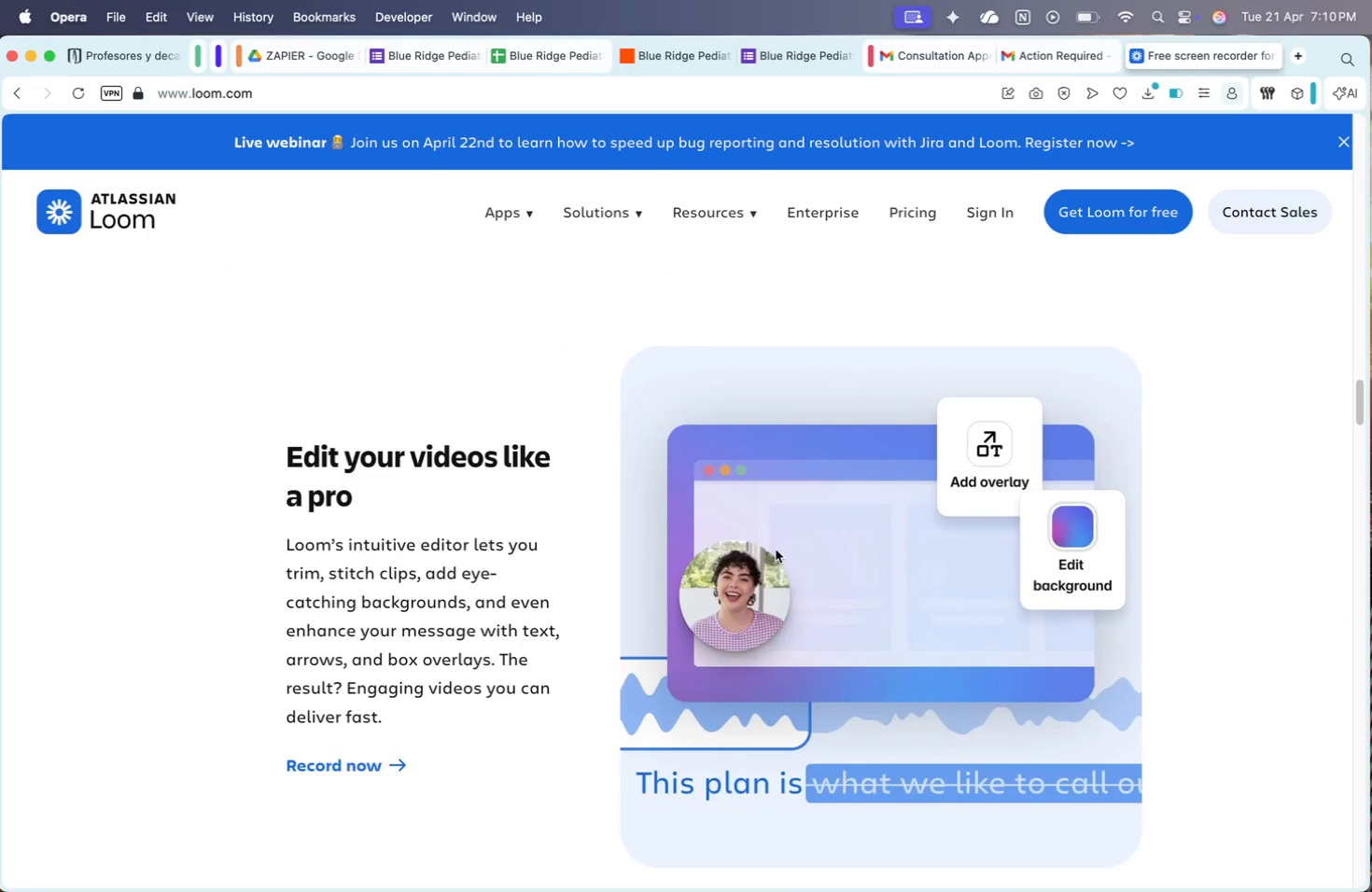 
scroll: coordinate [970, 214], scroll_direction: up, amount: 719.0
 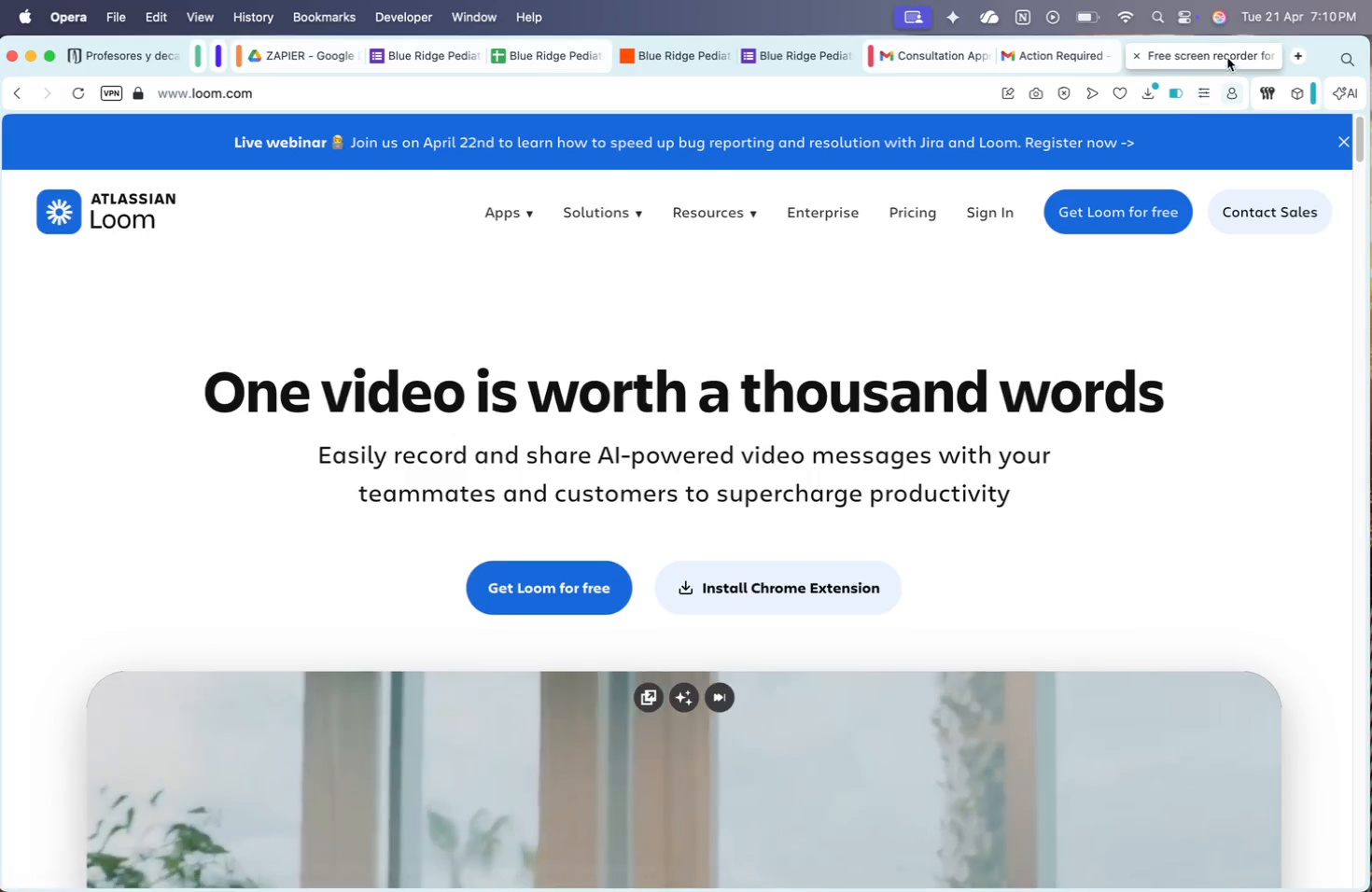 
left_click([1136, 56])
 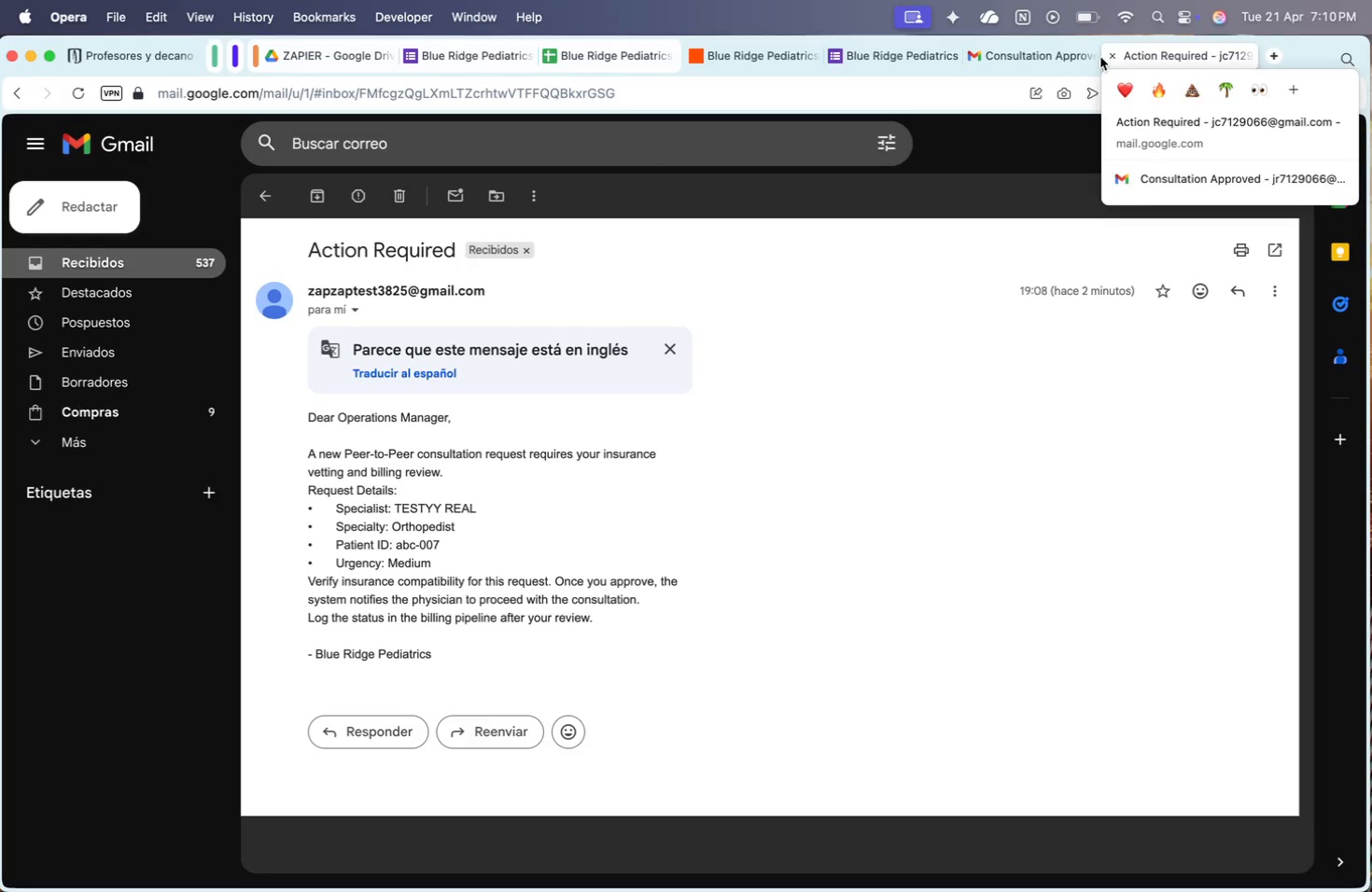 